 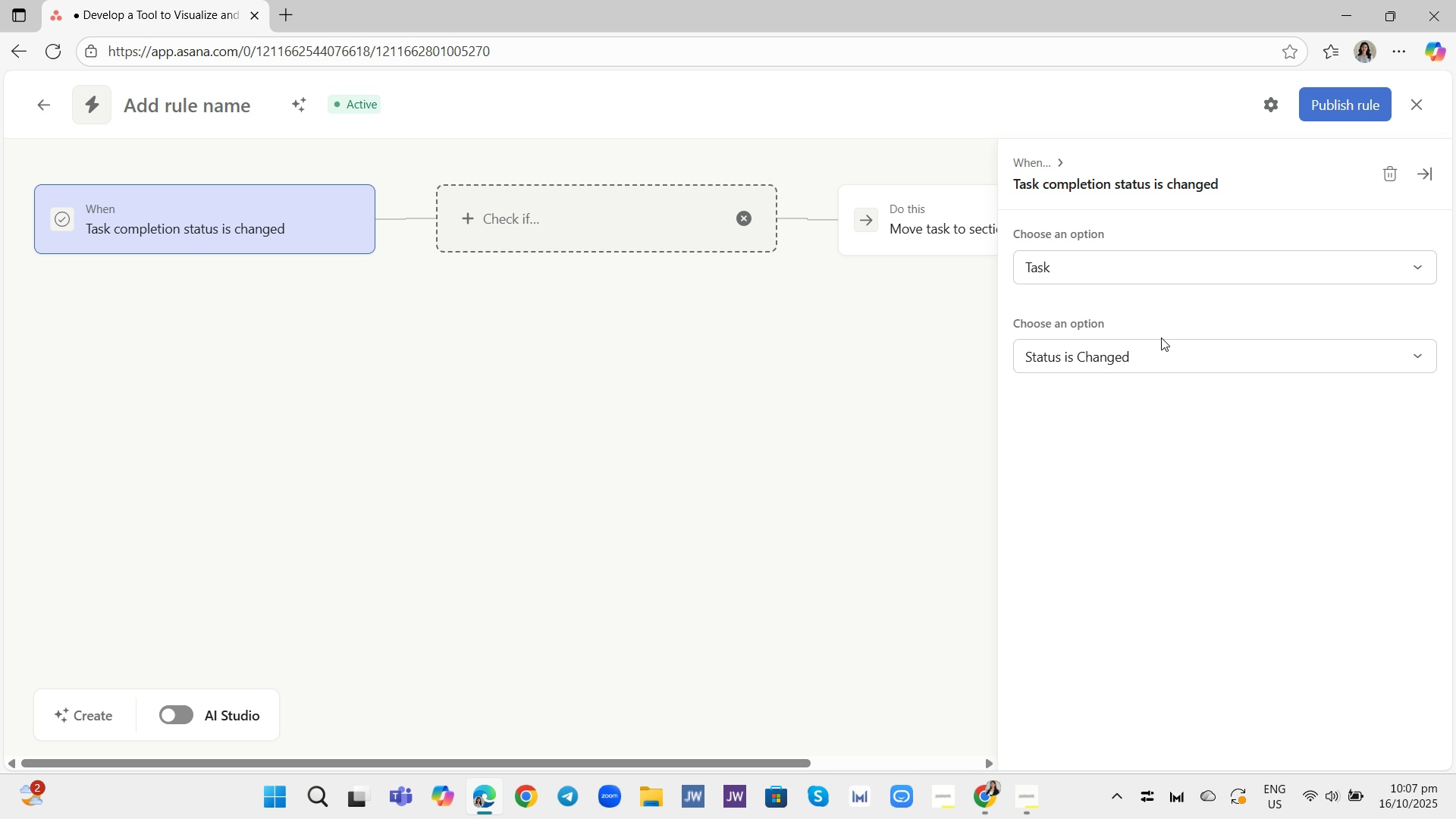 
mouse_move([1161, 366])
 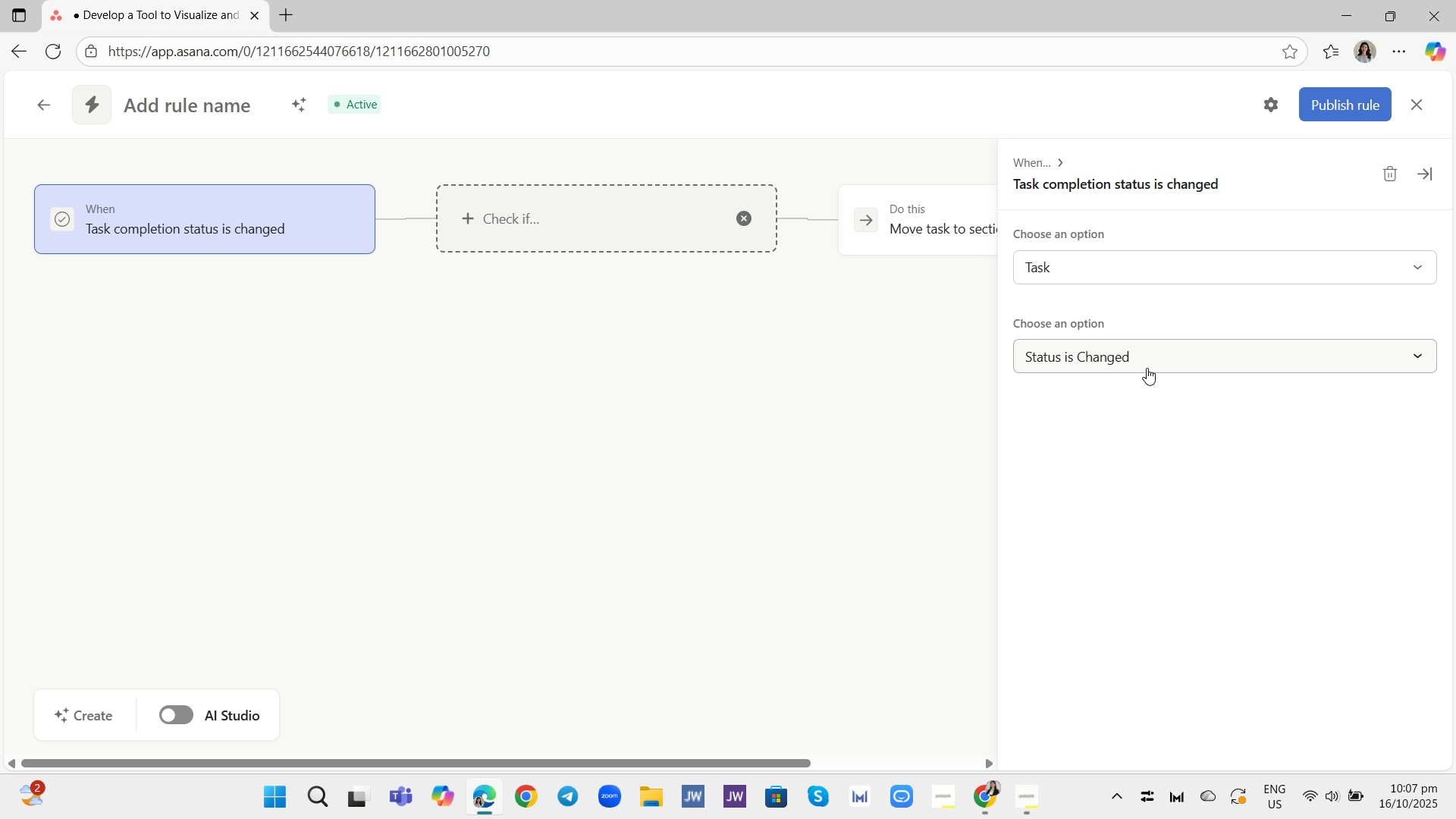 
wait(15.58)
 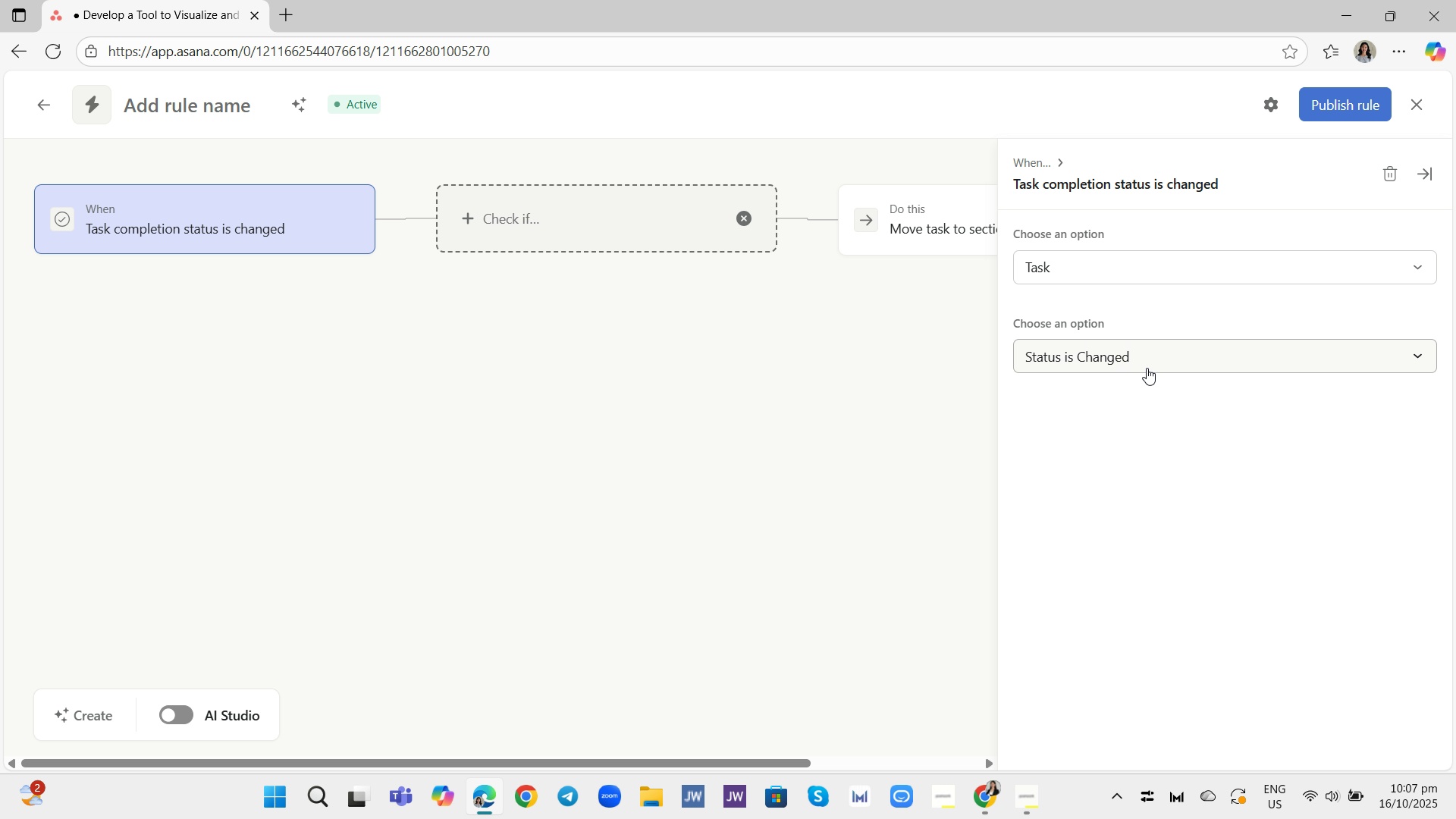 
left_click([1066, 361])
 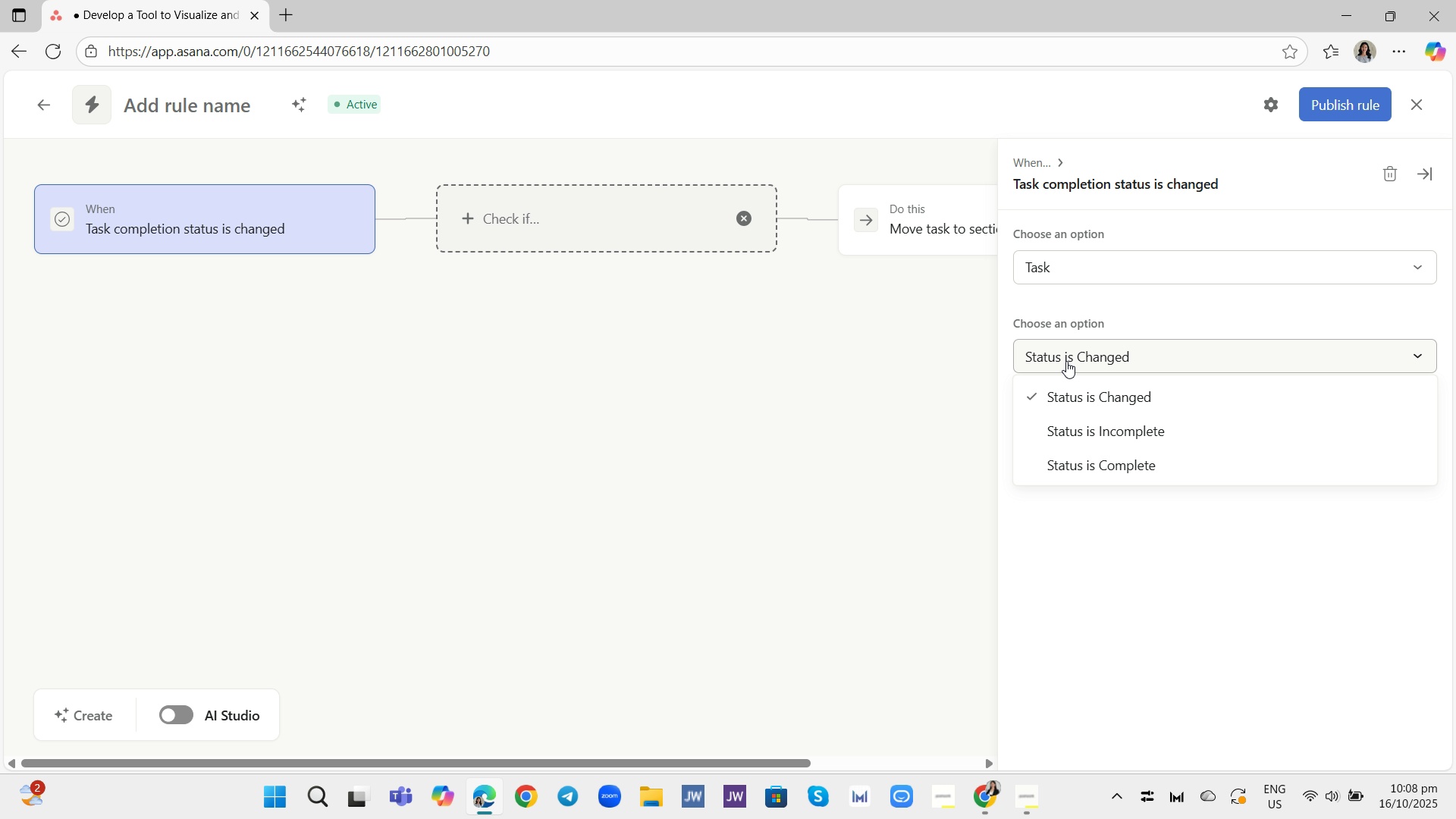 
wait(6.9)
 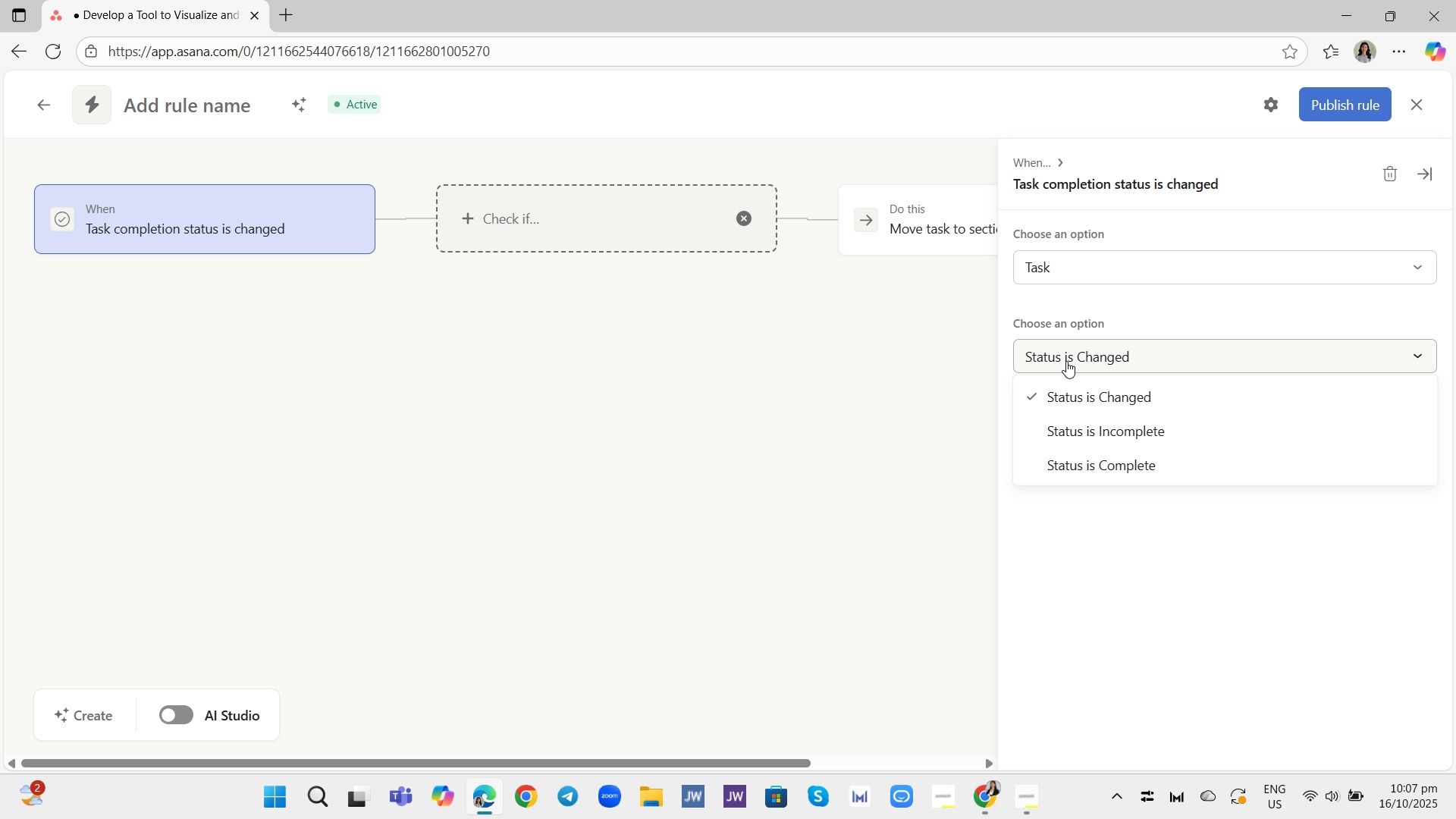 
left_click([1021, 787])